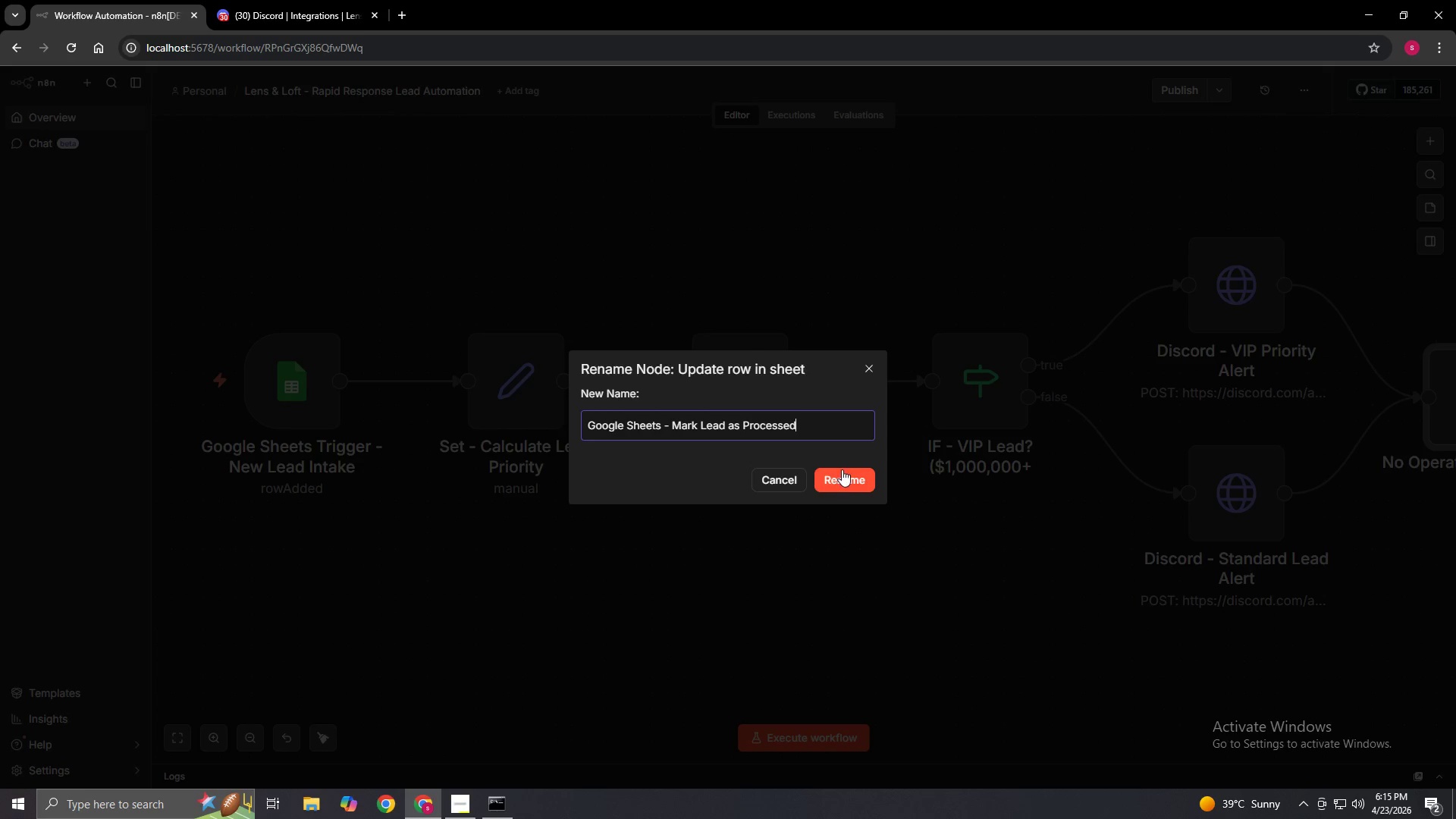 
left_click([837, 482])
 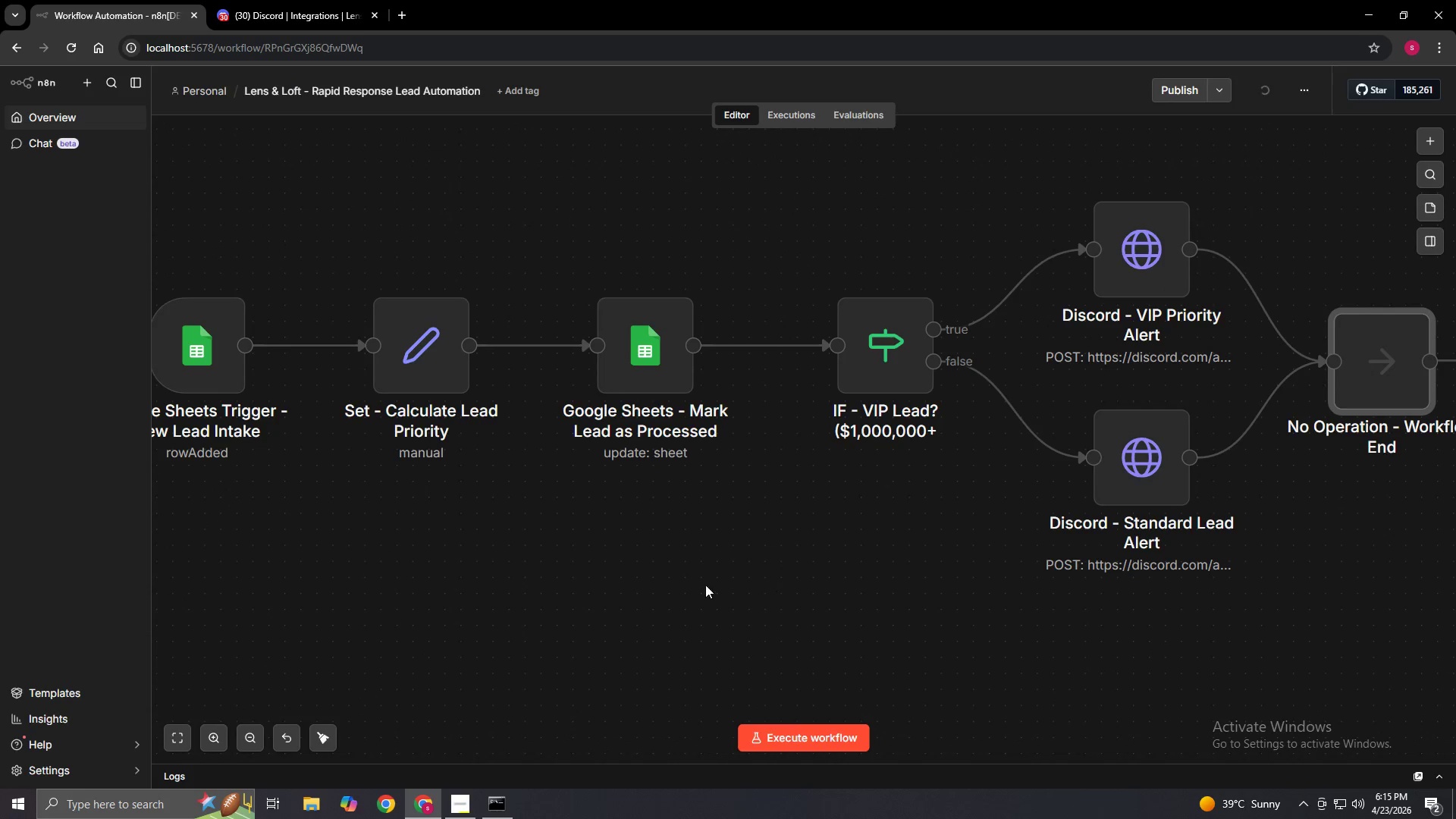 
middle_click([792, 570])
 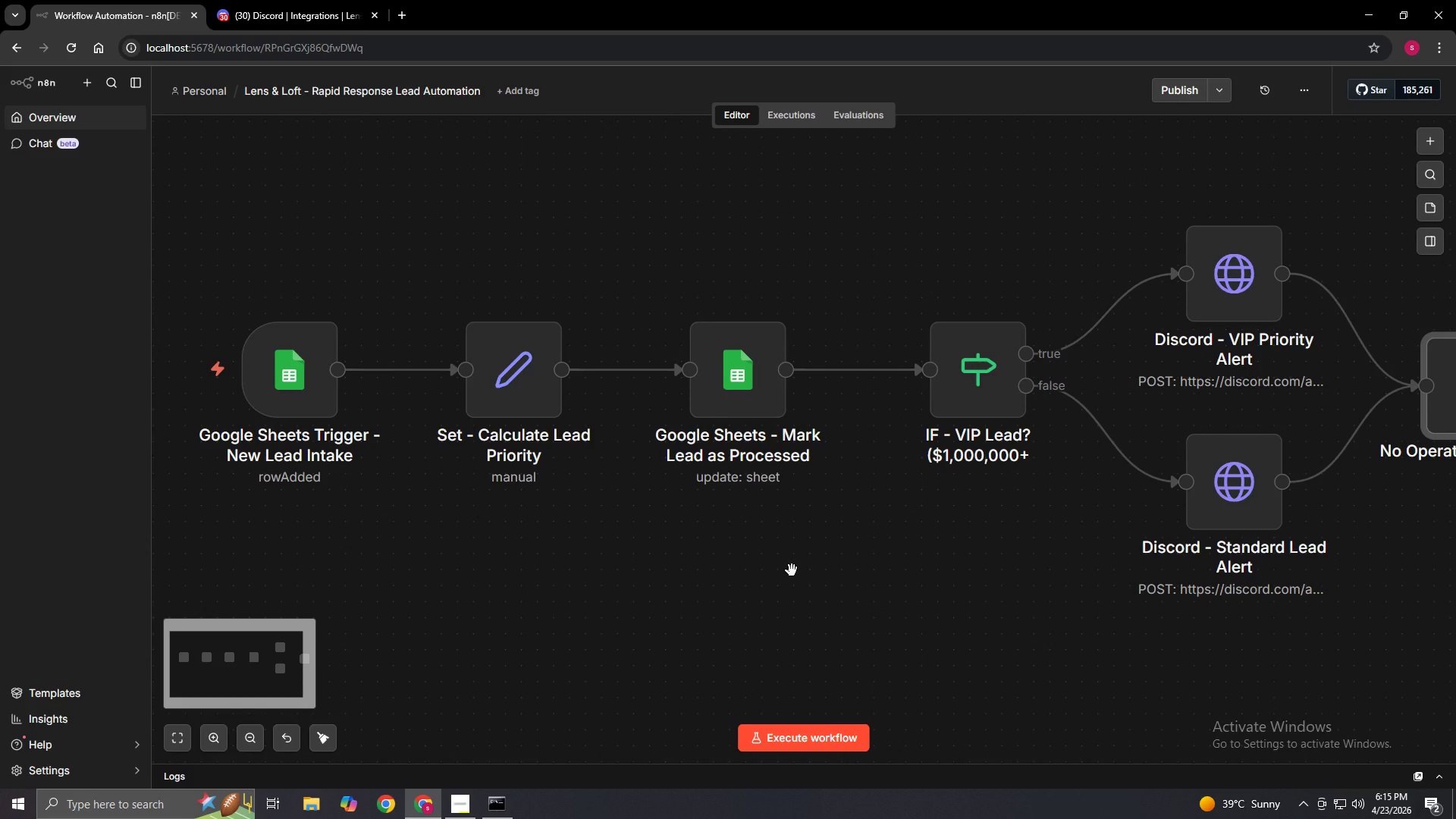 
hold_key(key=ControlLeft, duration=0.56)
 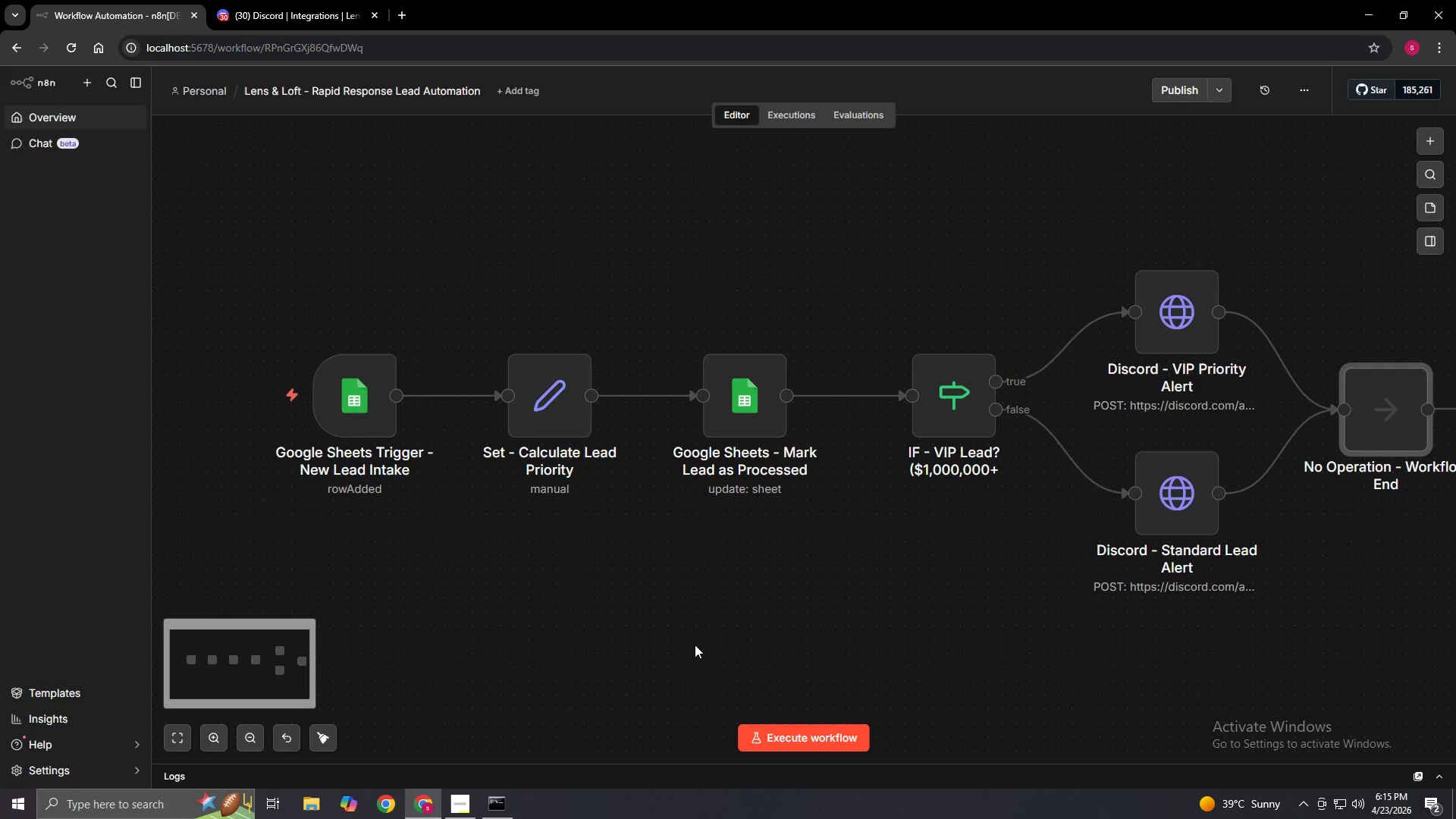 
scroll: coordinate [792, 570], scroll_direction: up, amount: 1.0
 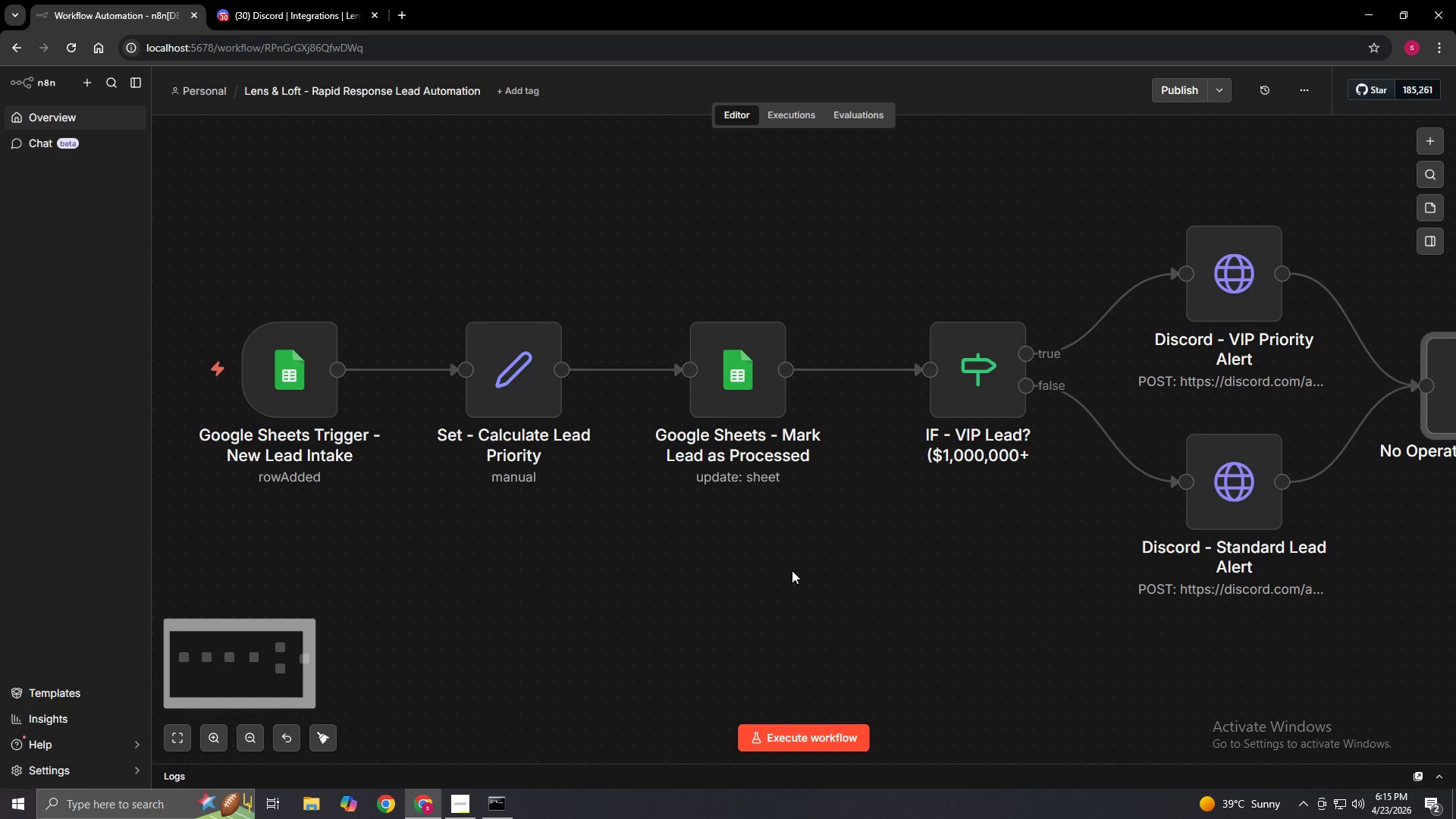 
scroll: coordinate [792, 570], scroll_direction: down, amount: 1.0
 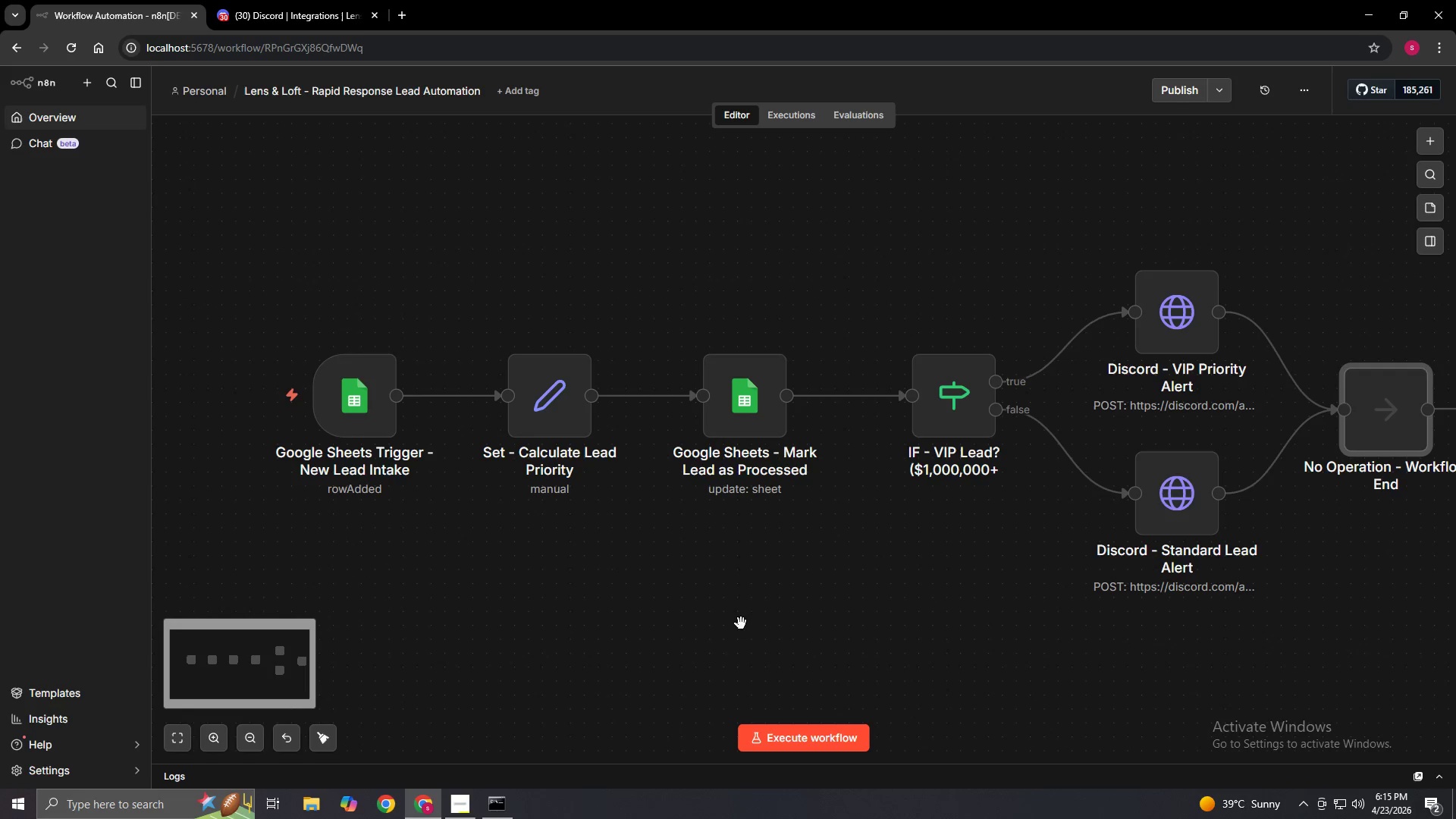 
wait(12.4)
 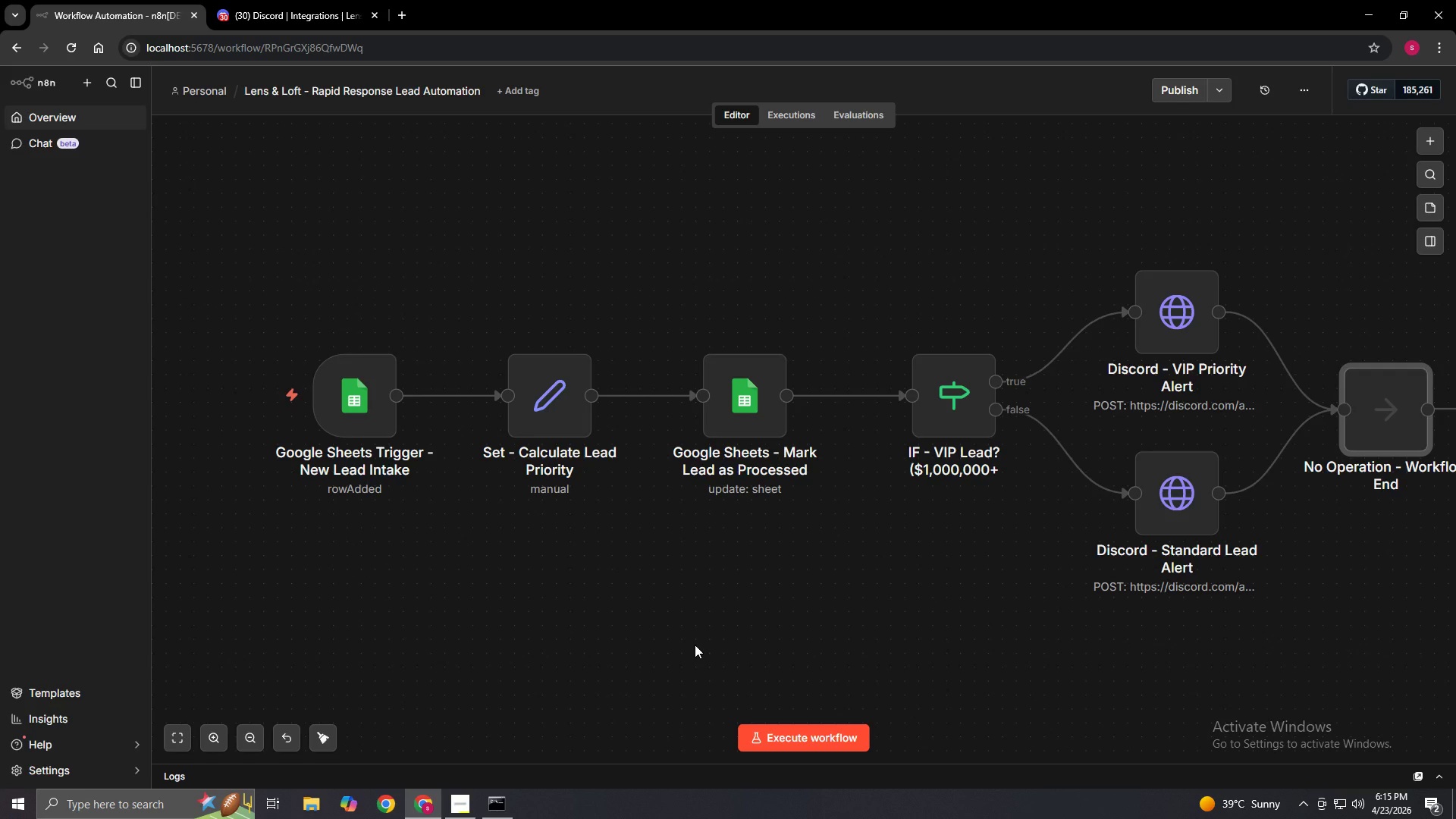 
left_click([453, 806])